 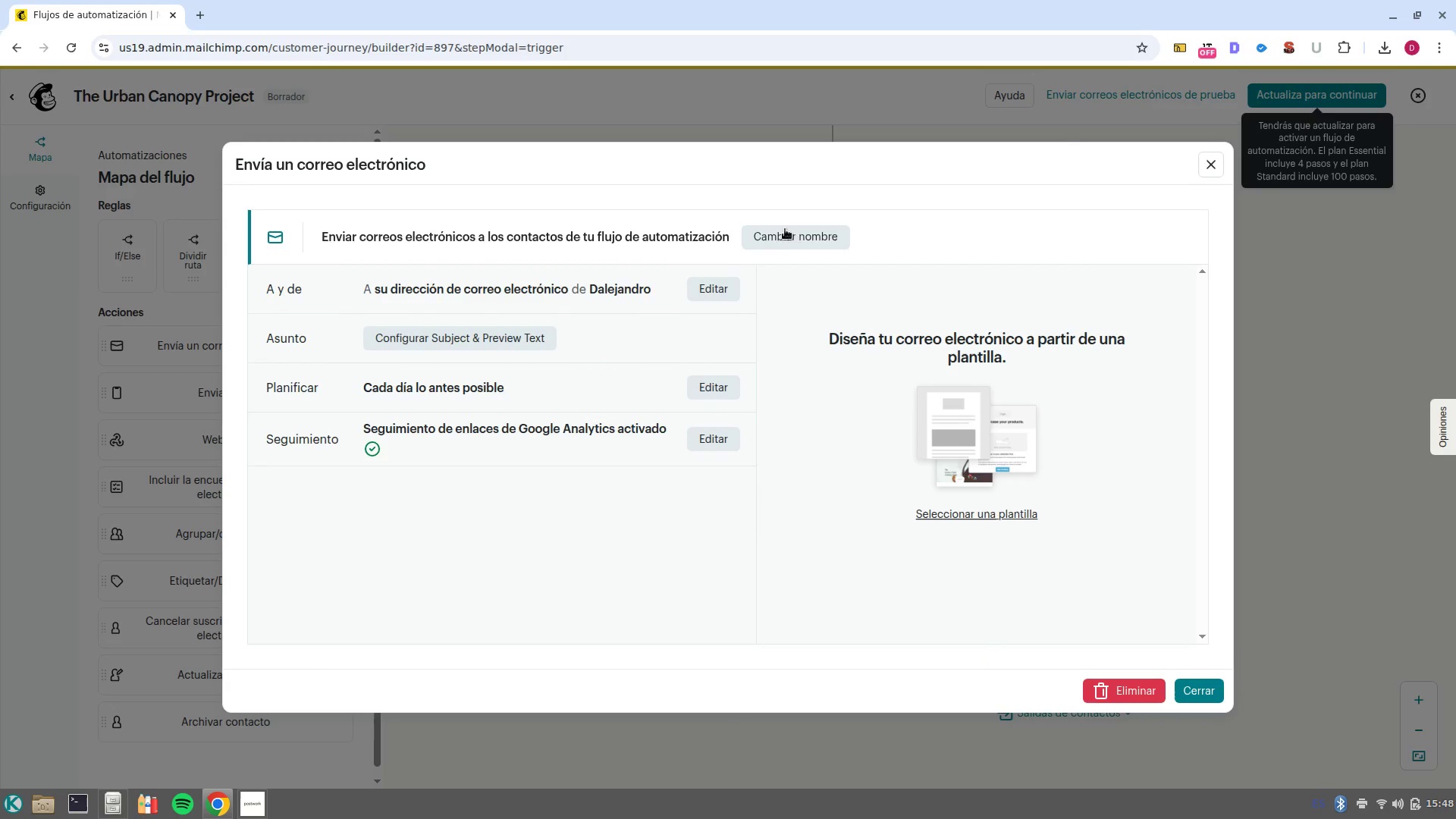 
left_click([786, 232])
 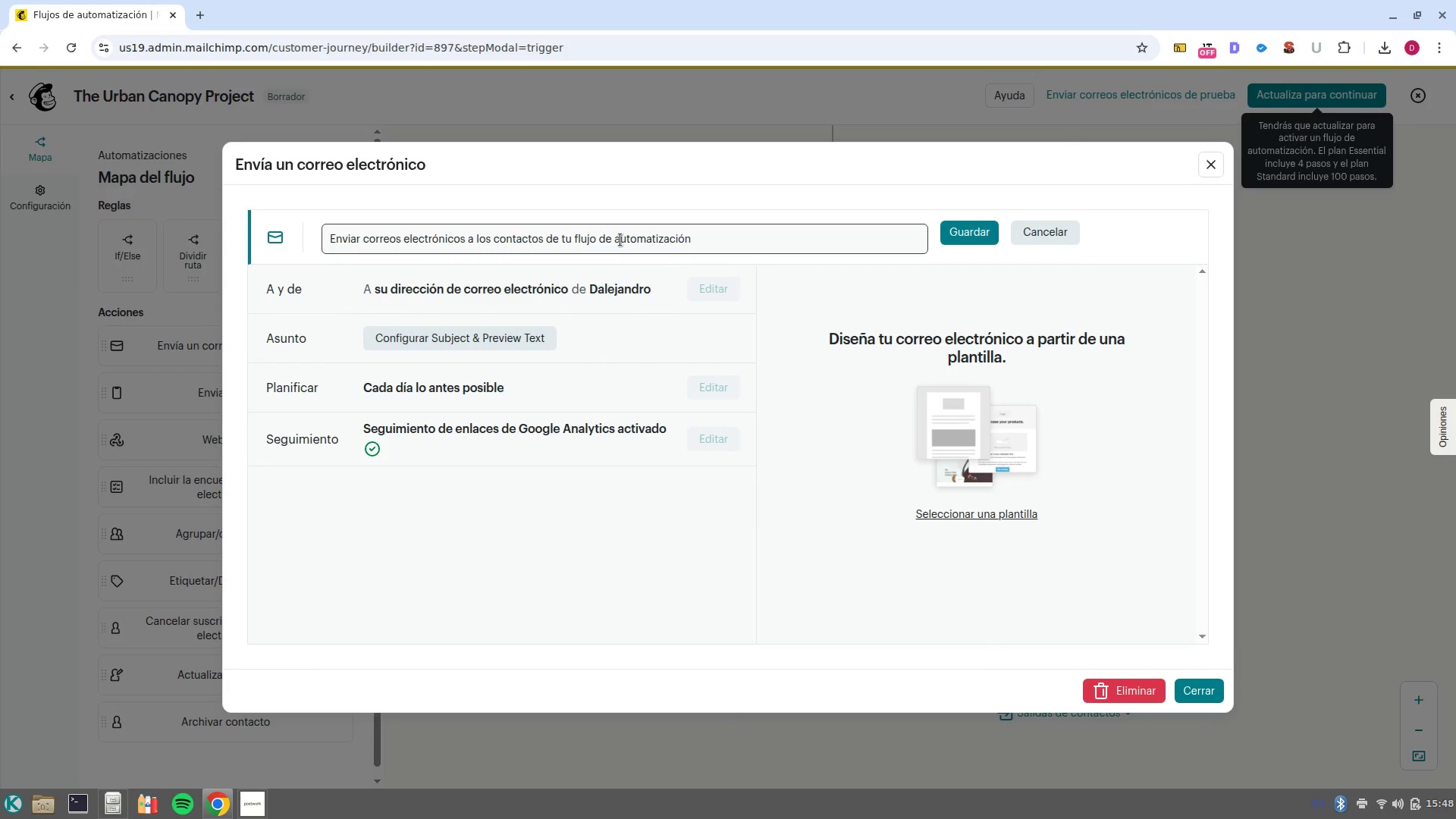 
double_click([620, 240])
 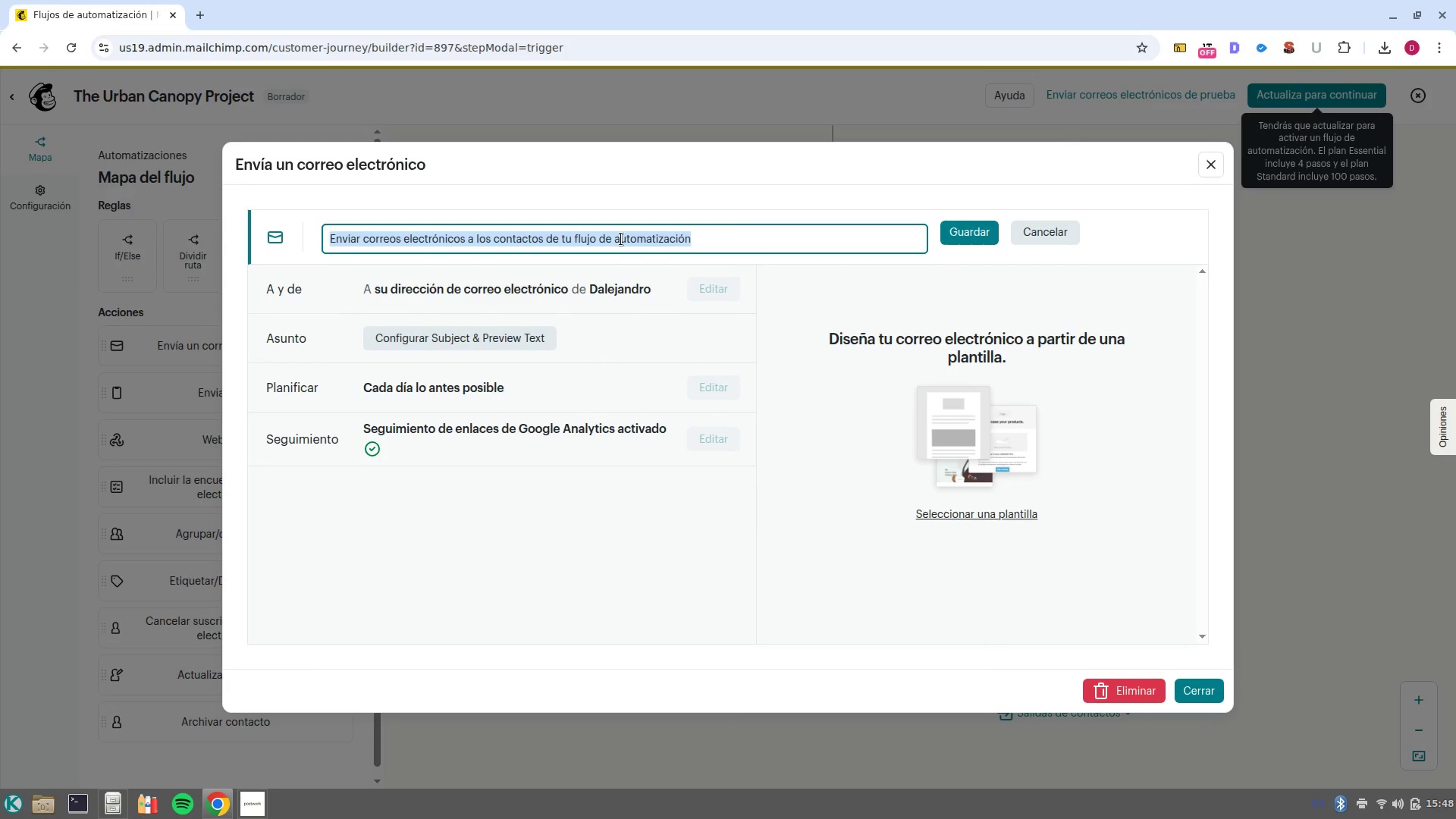 
triple_click([620, 240])
 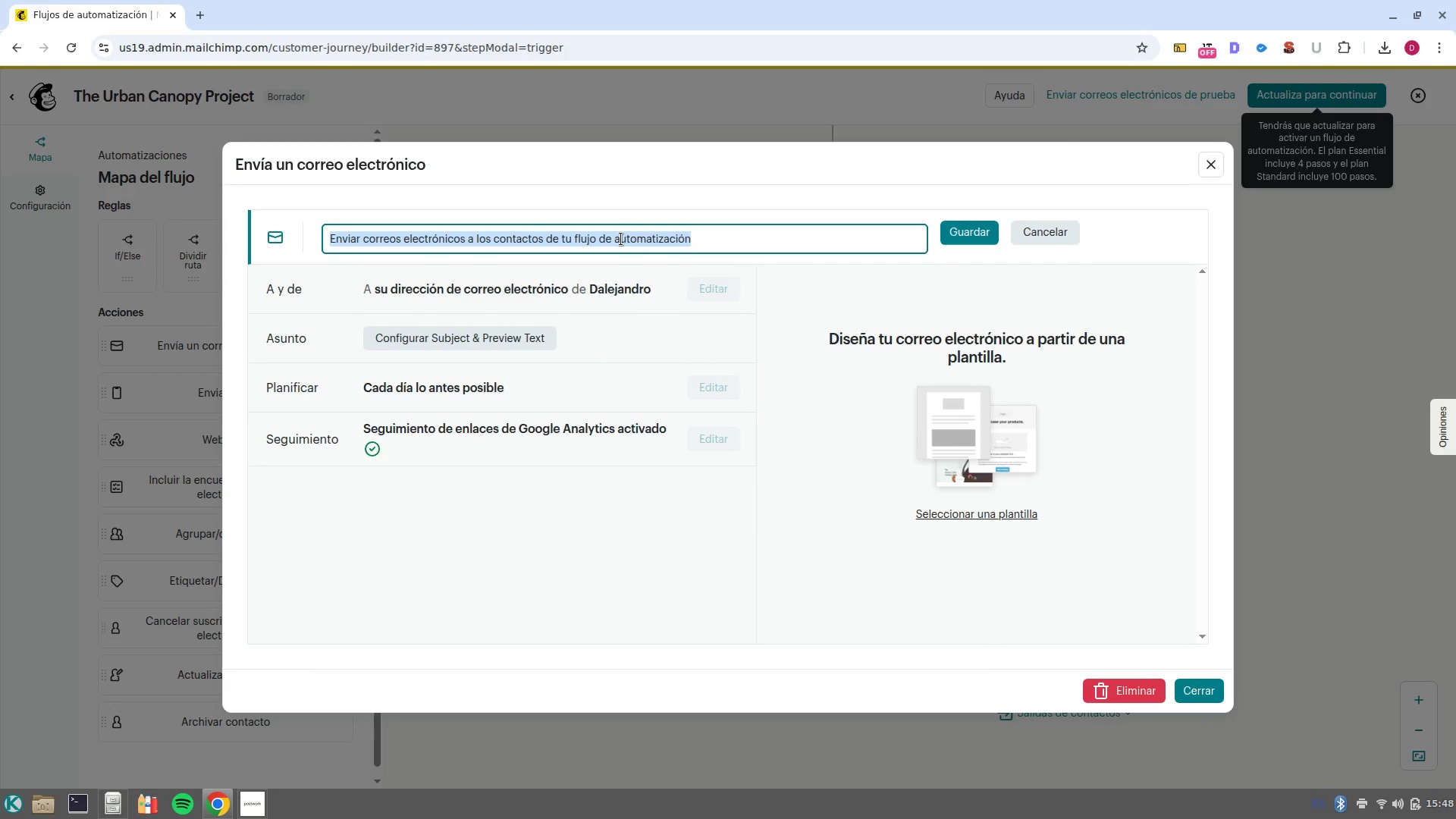 
key(Backspace)
 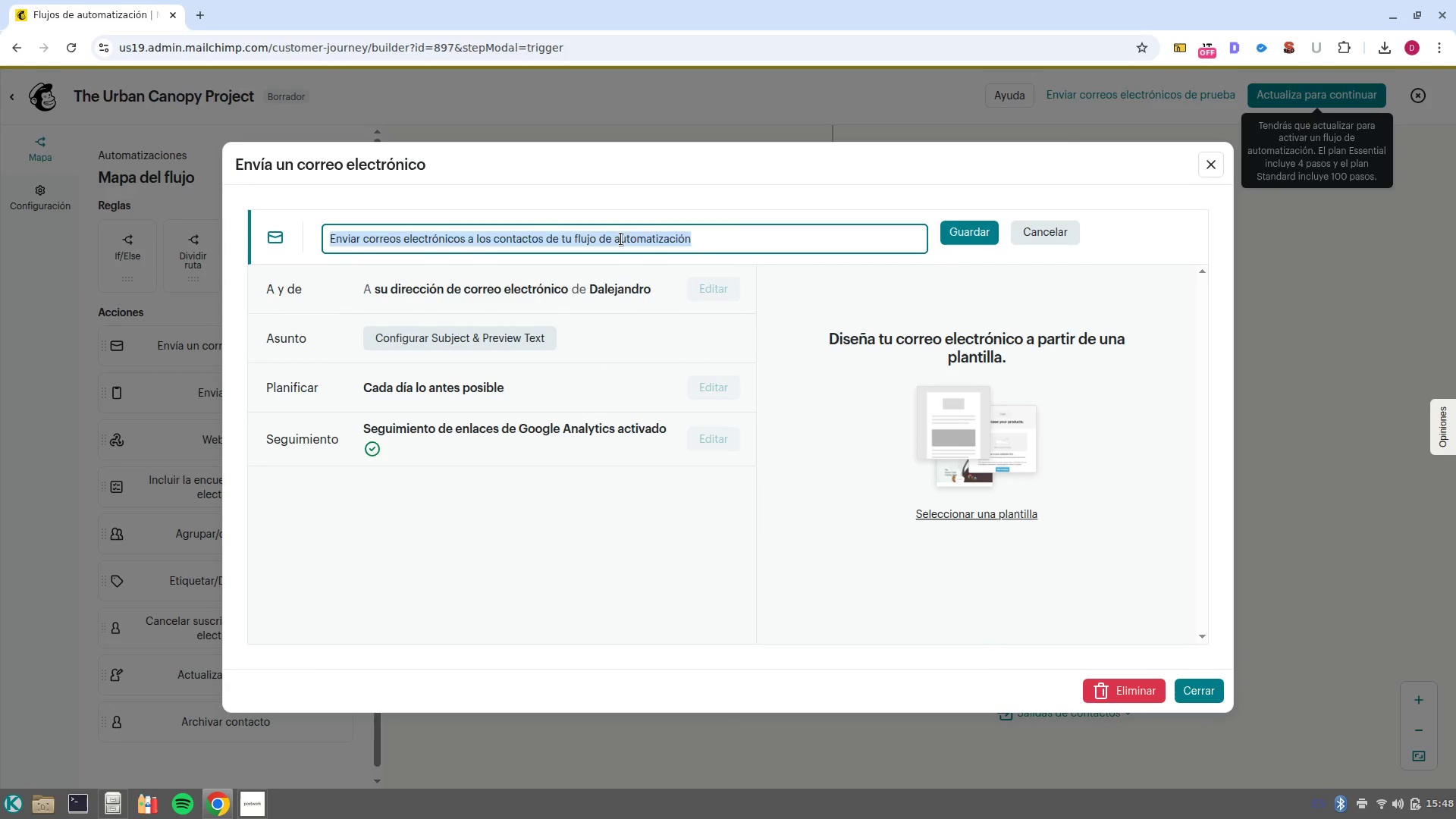 
key(Control+ControlLeft)
 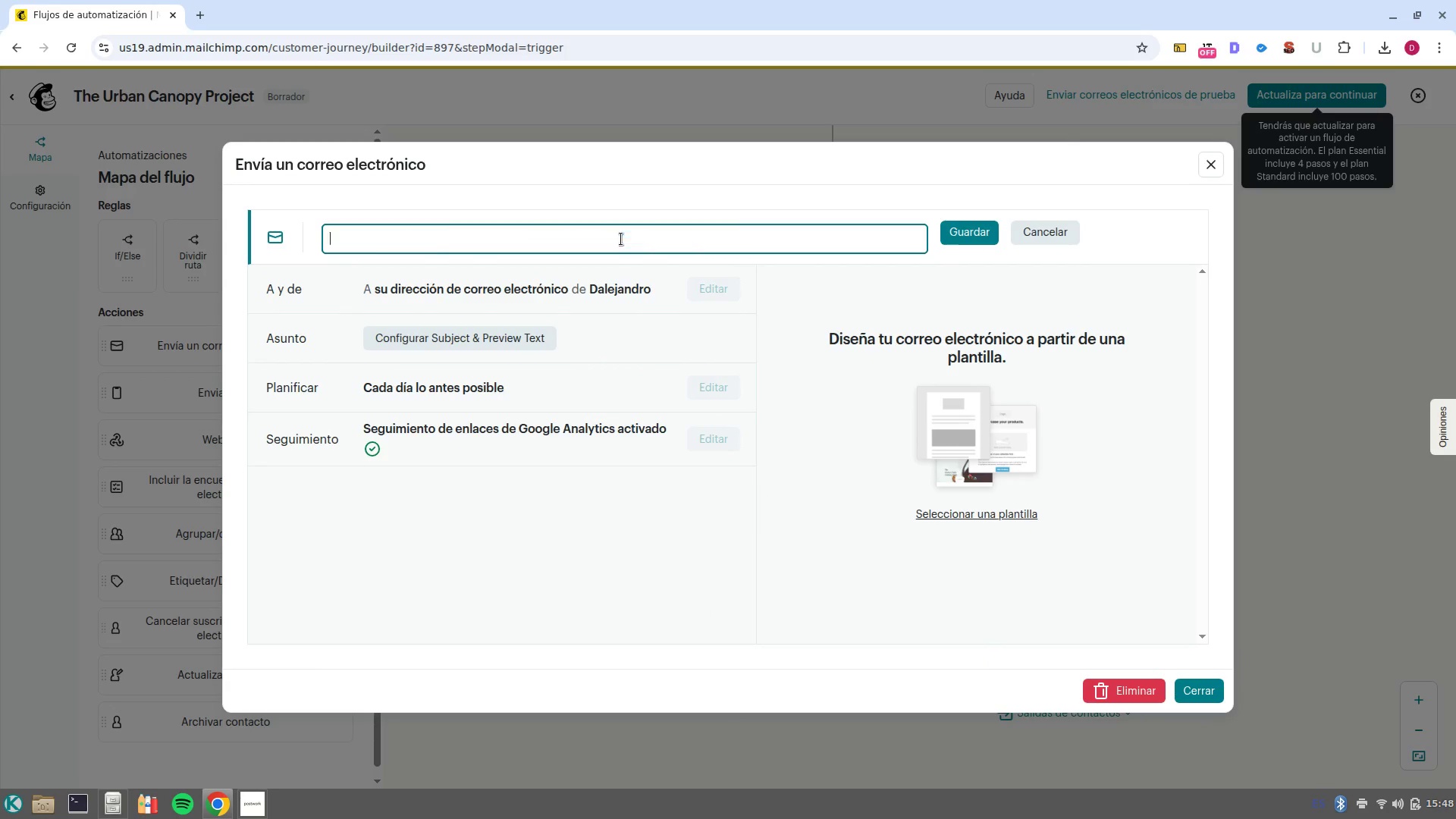 
key(Control+V)
 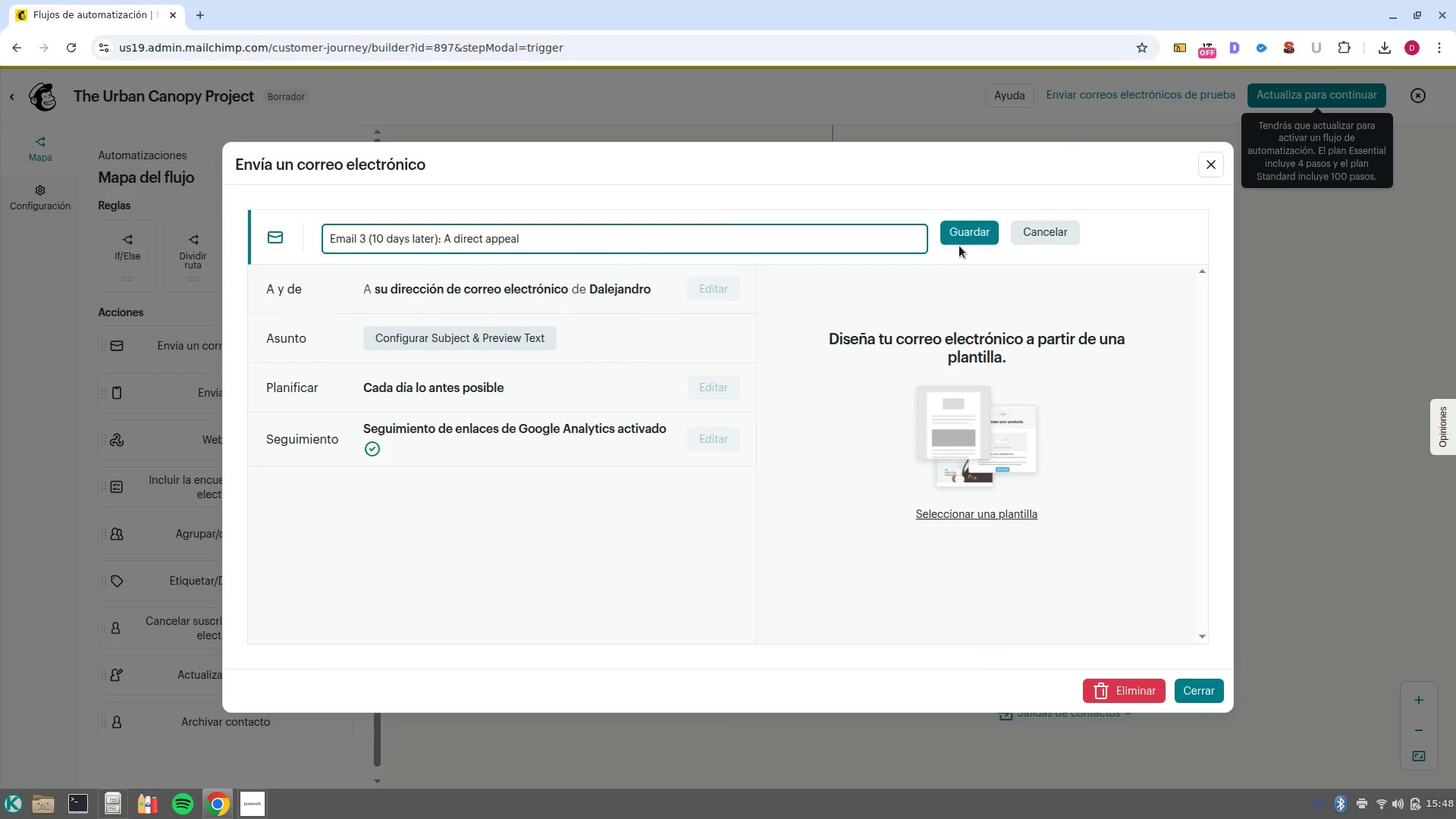 
left_click([964, 230])
 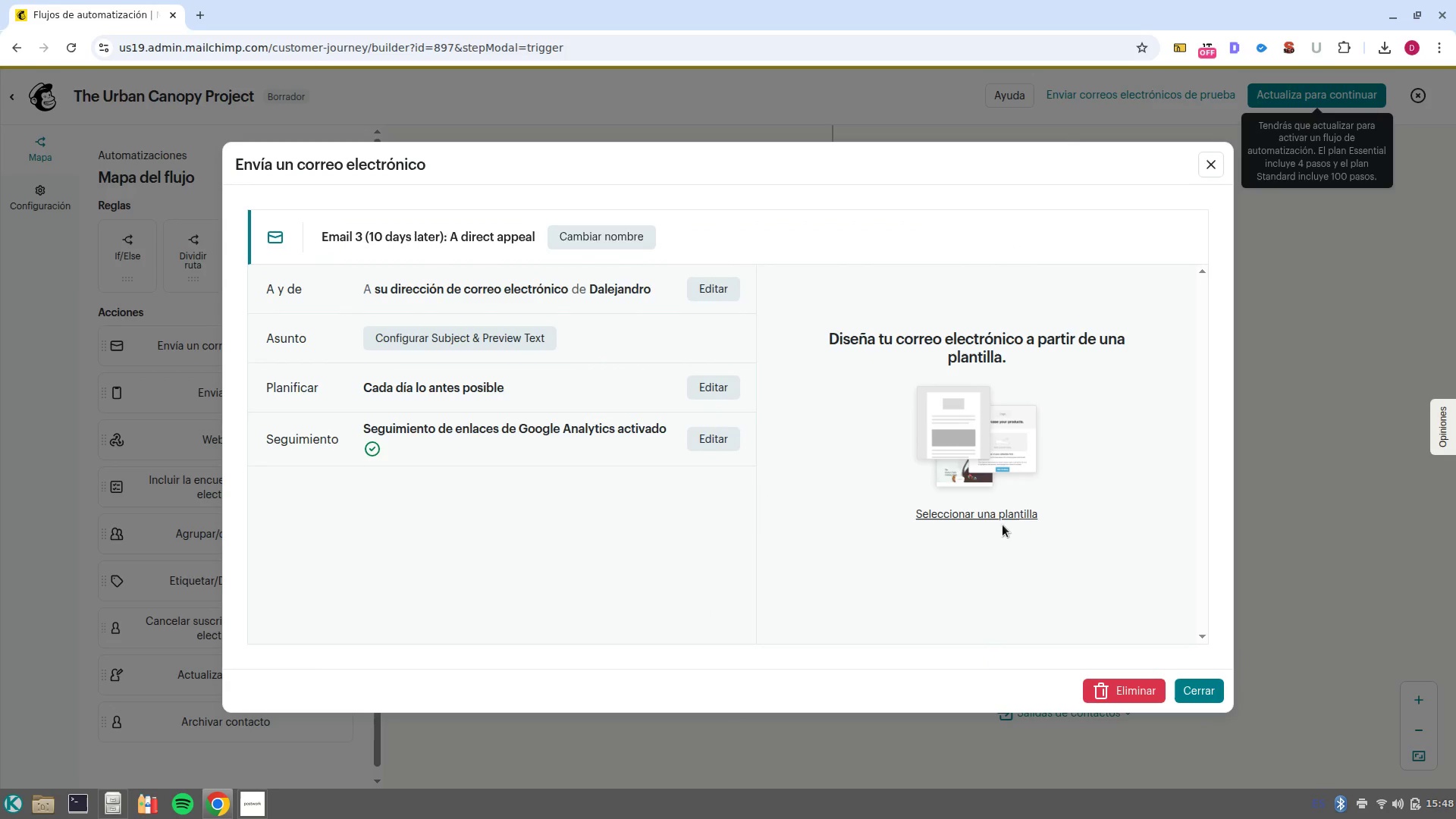 
left_click([1212, 686])
 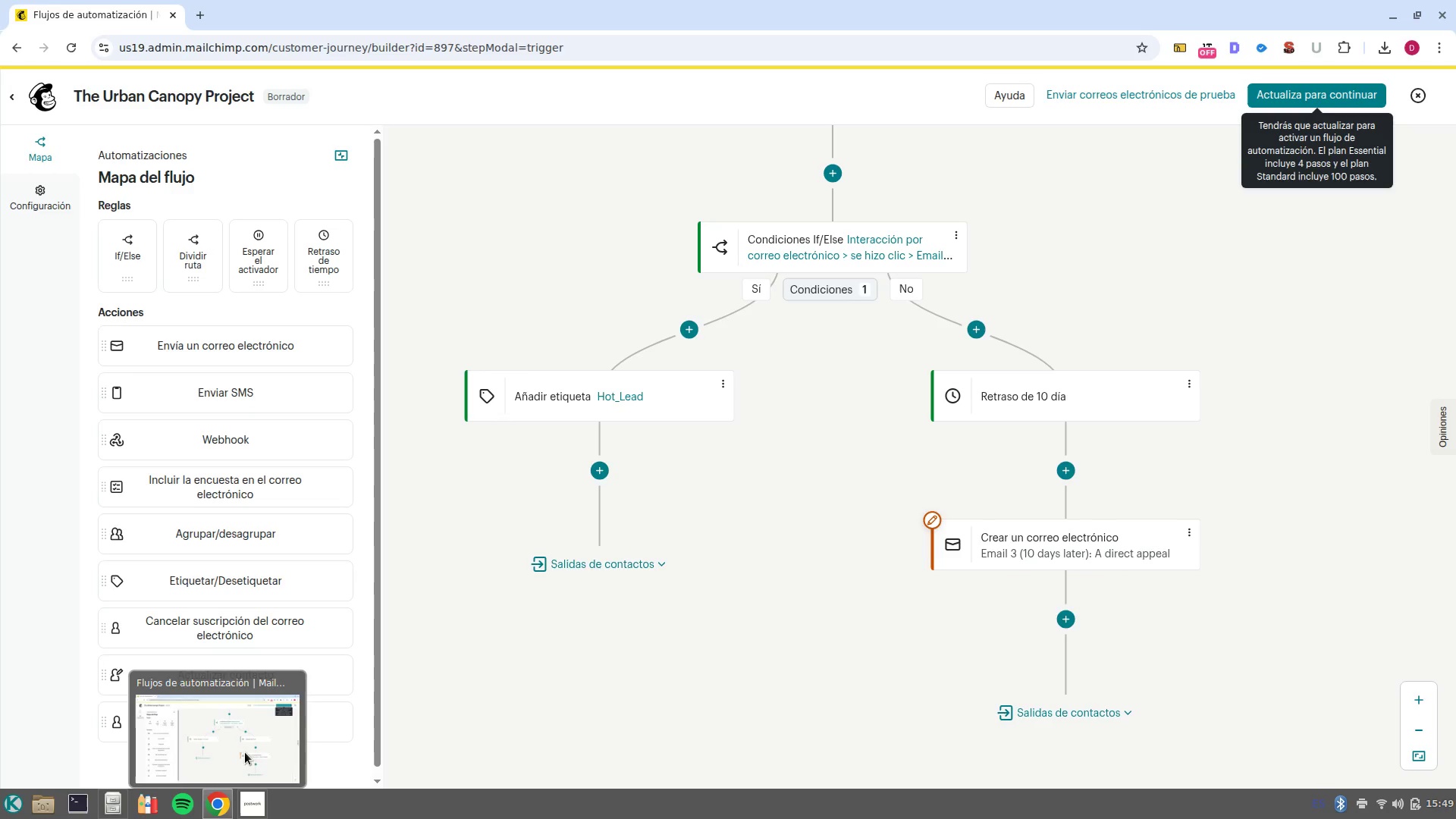 
wait(5.6)
 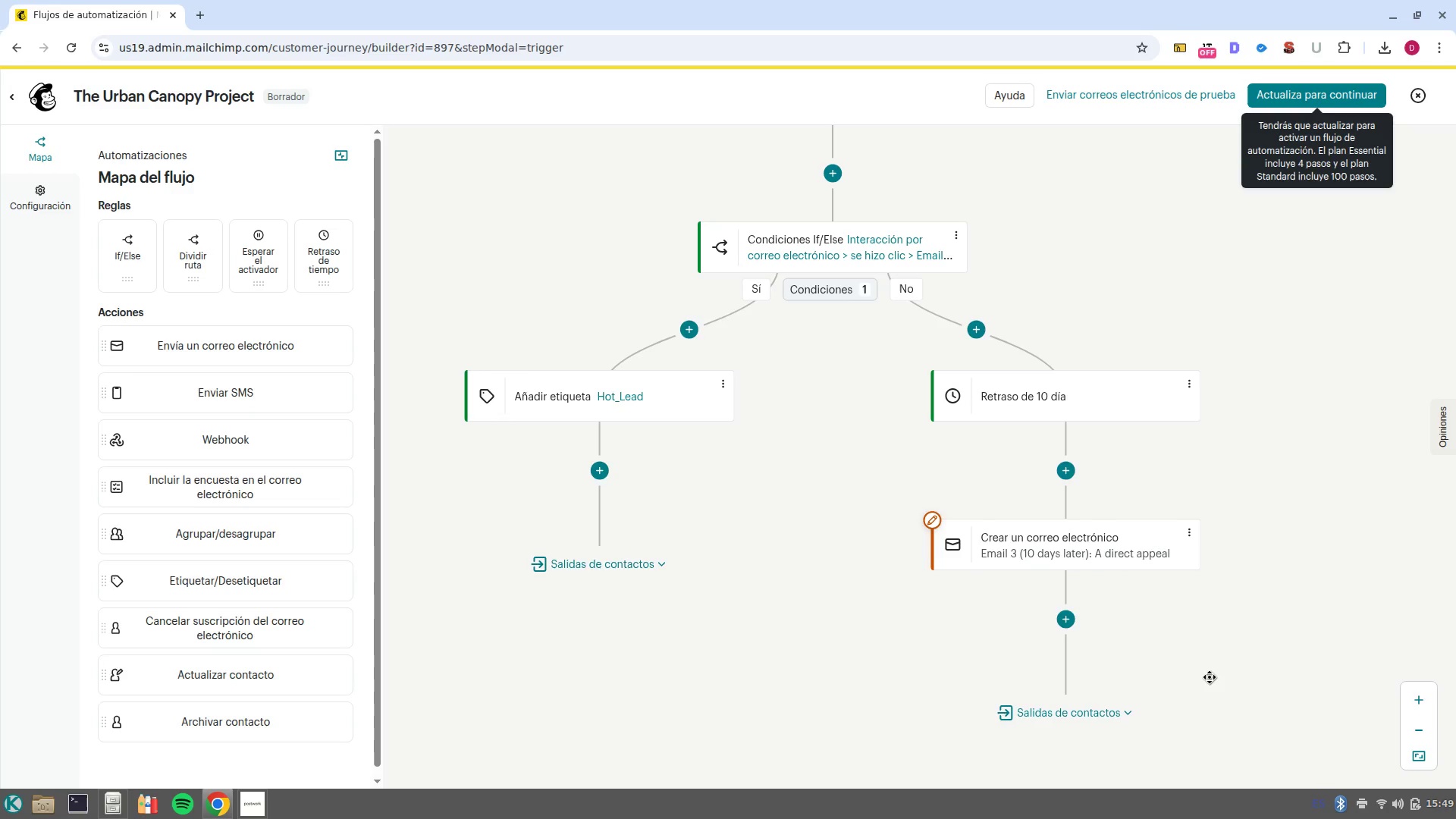 
left_click([263, 767])